 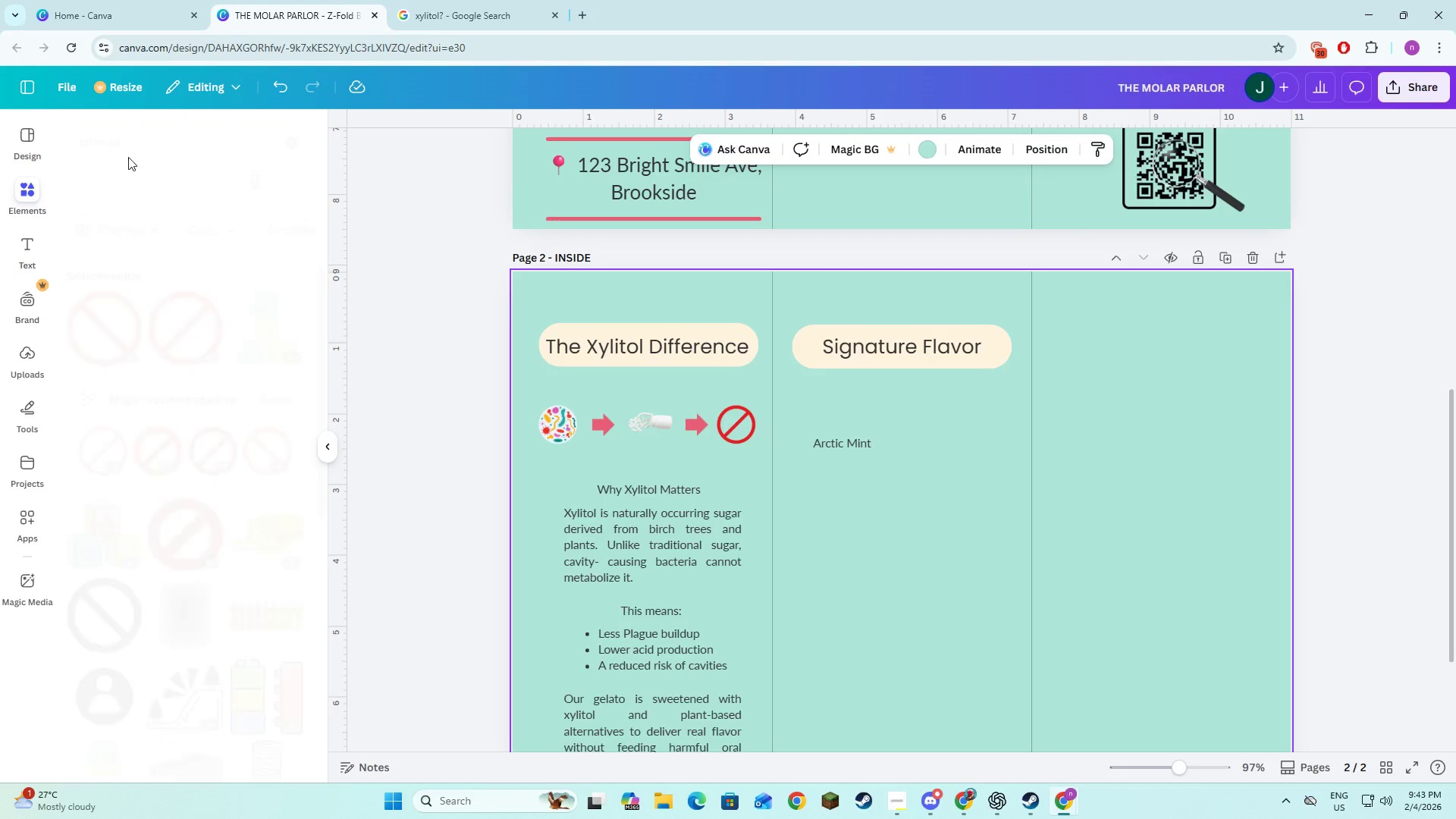 
left_click([136, 153])
 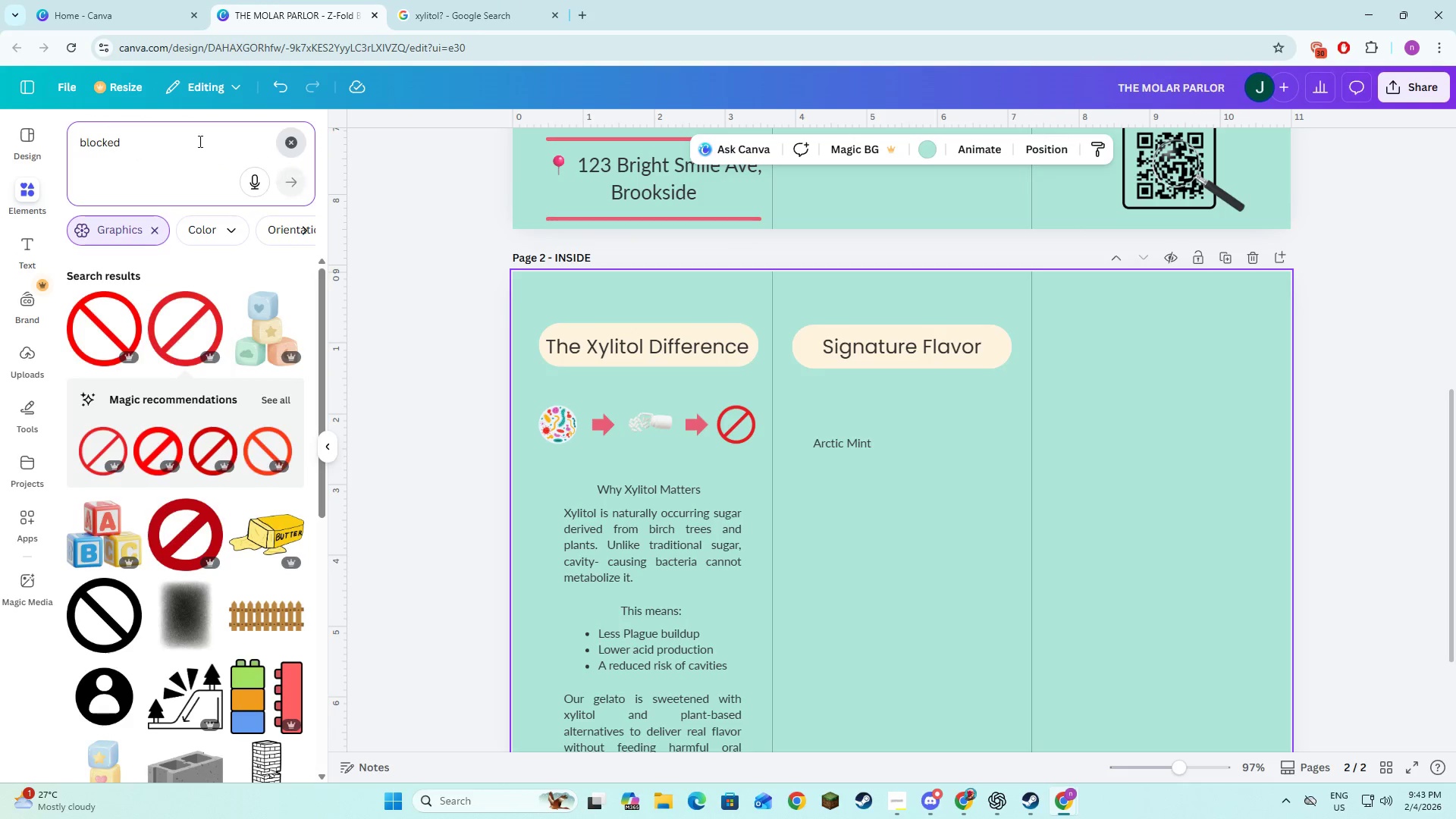 
left_click([185, 148])
 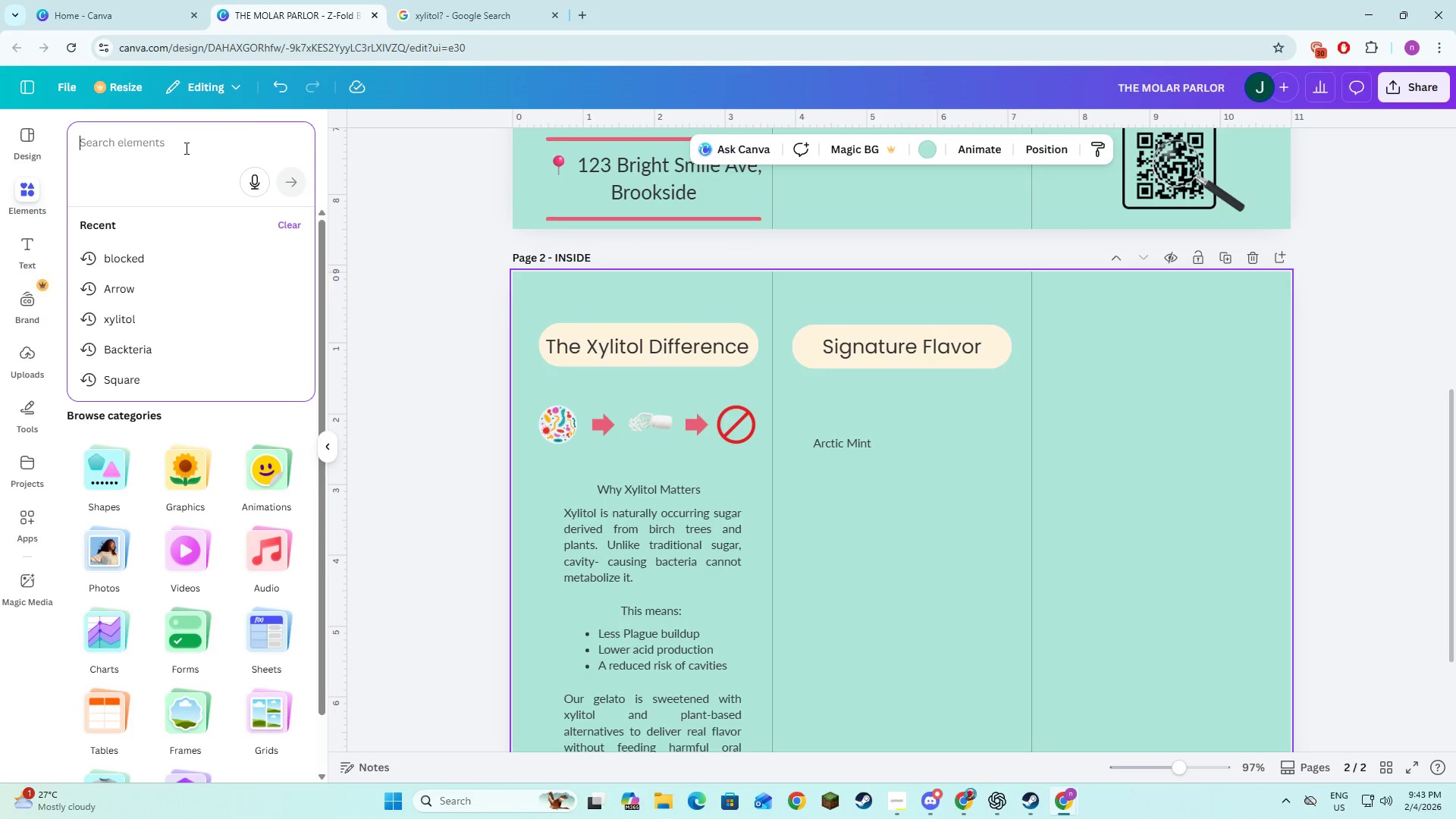 
type(Arctic Mint)
 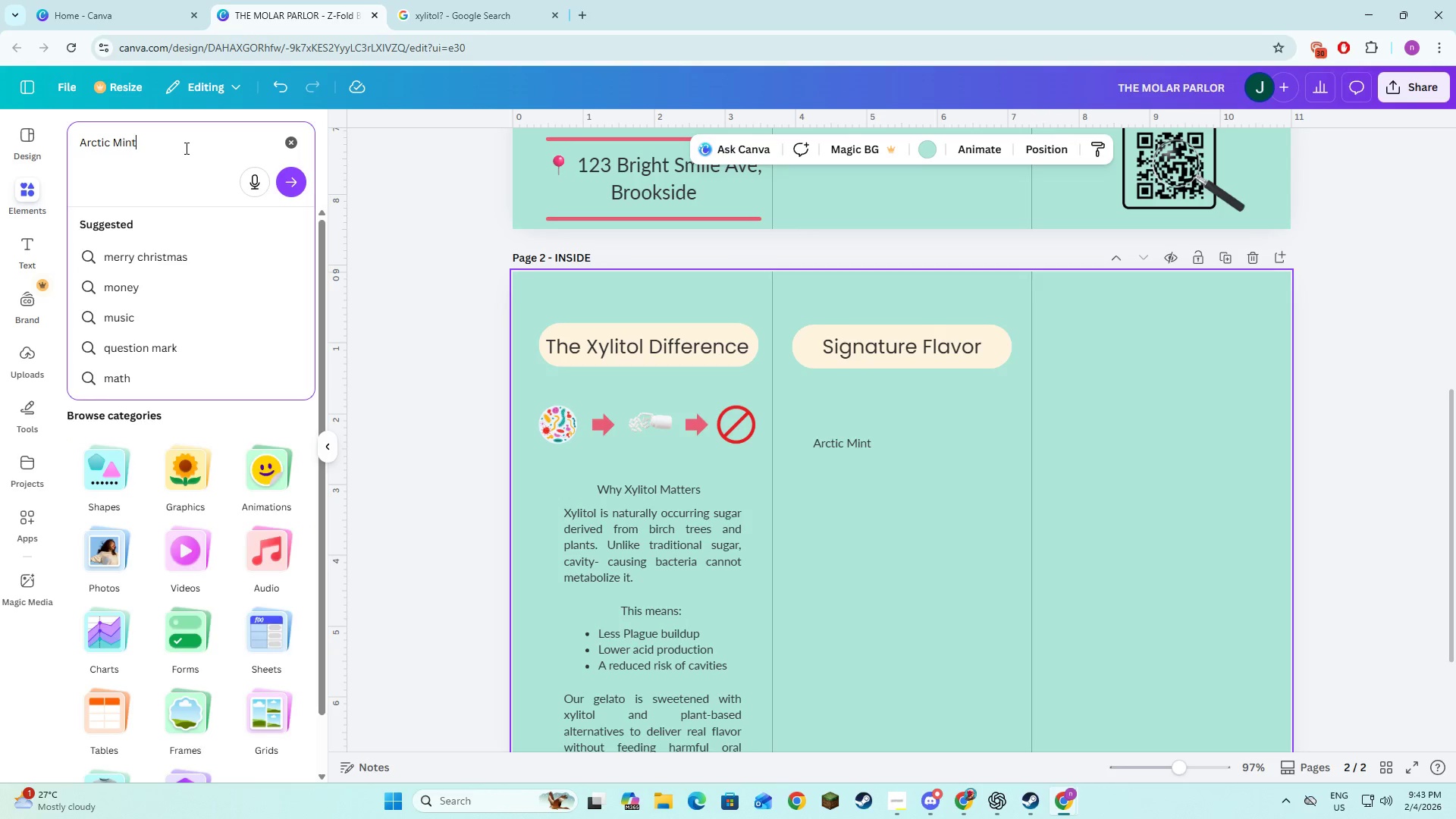 
key(Enter)
 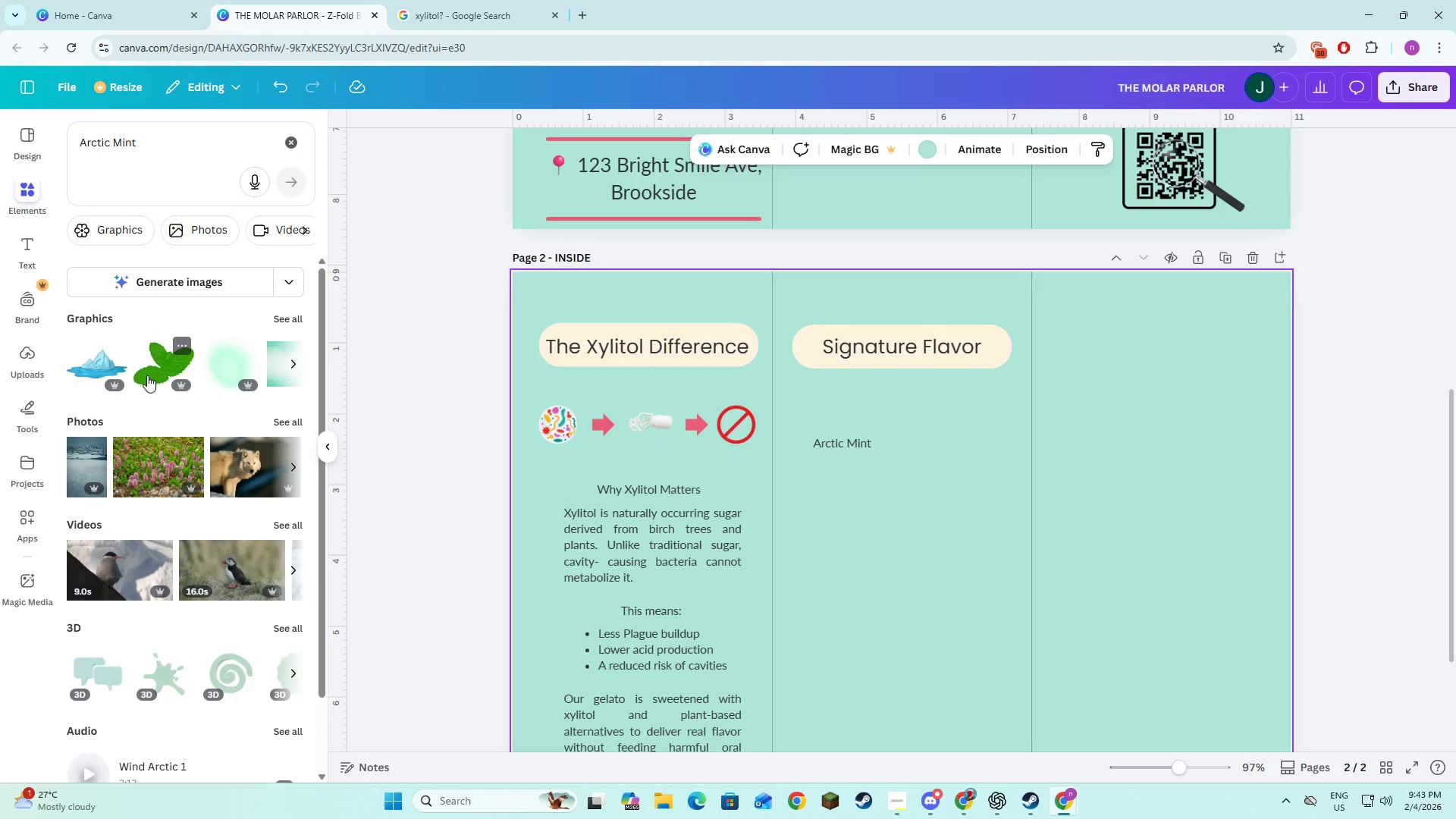 
left_click([287, 316])
 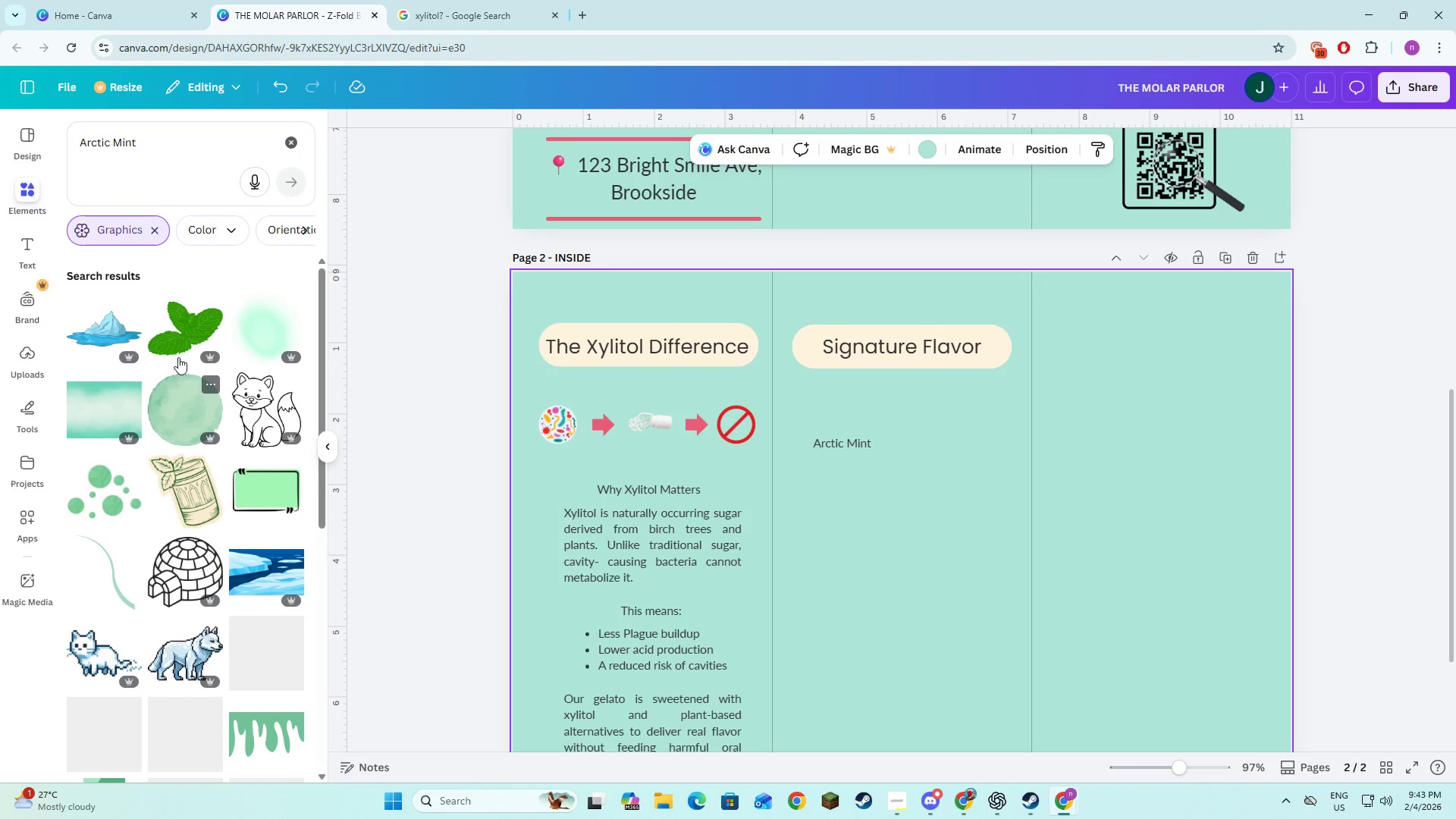 
left_click([180, 335])
 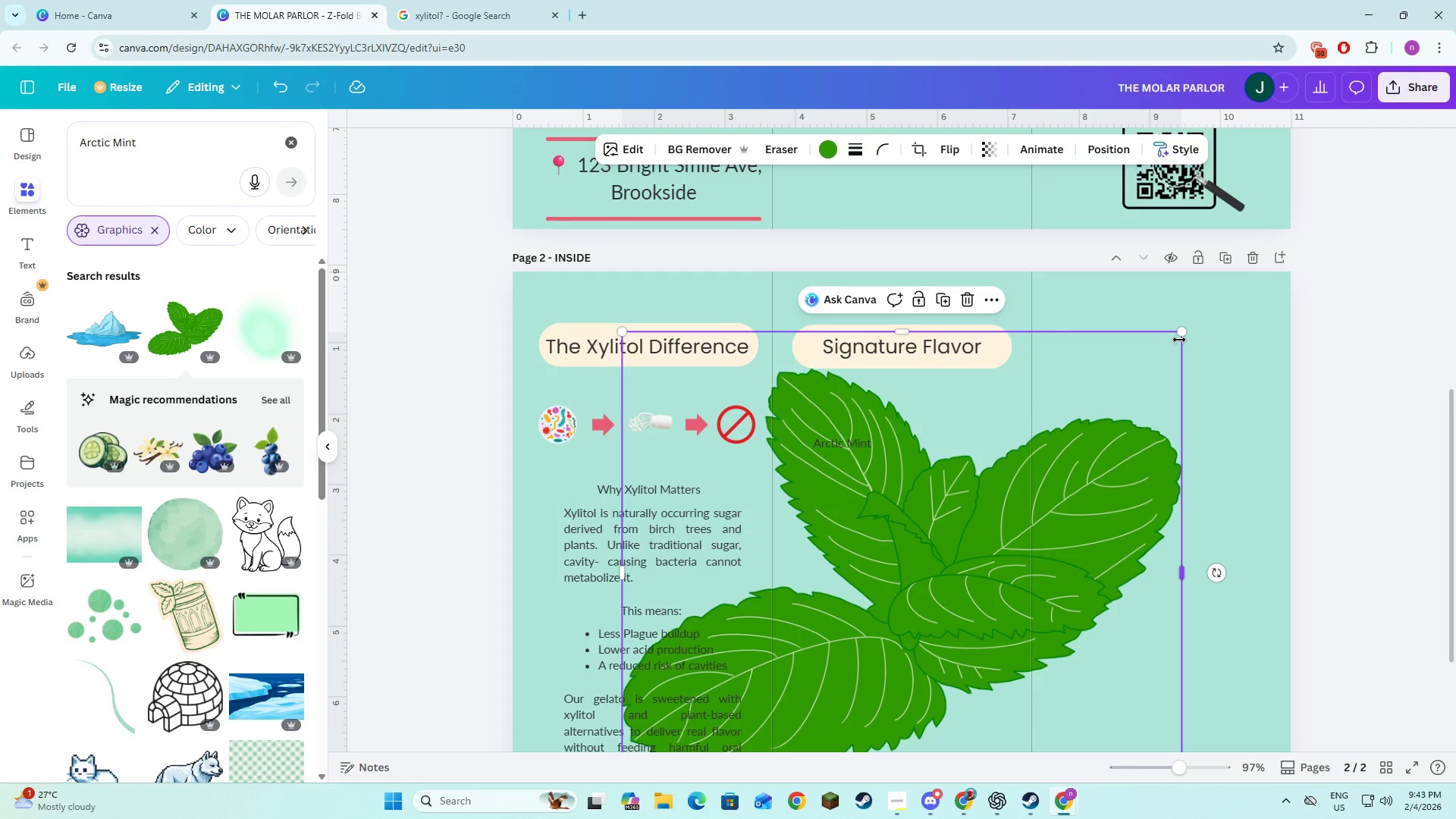 
left_click_drag(start_coordinate=[1180, 336], to_coordinate=[811, 657])
 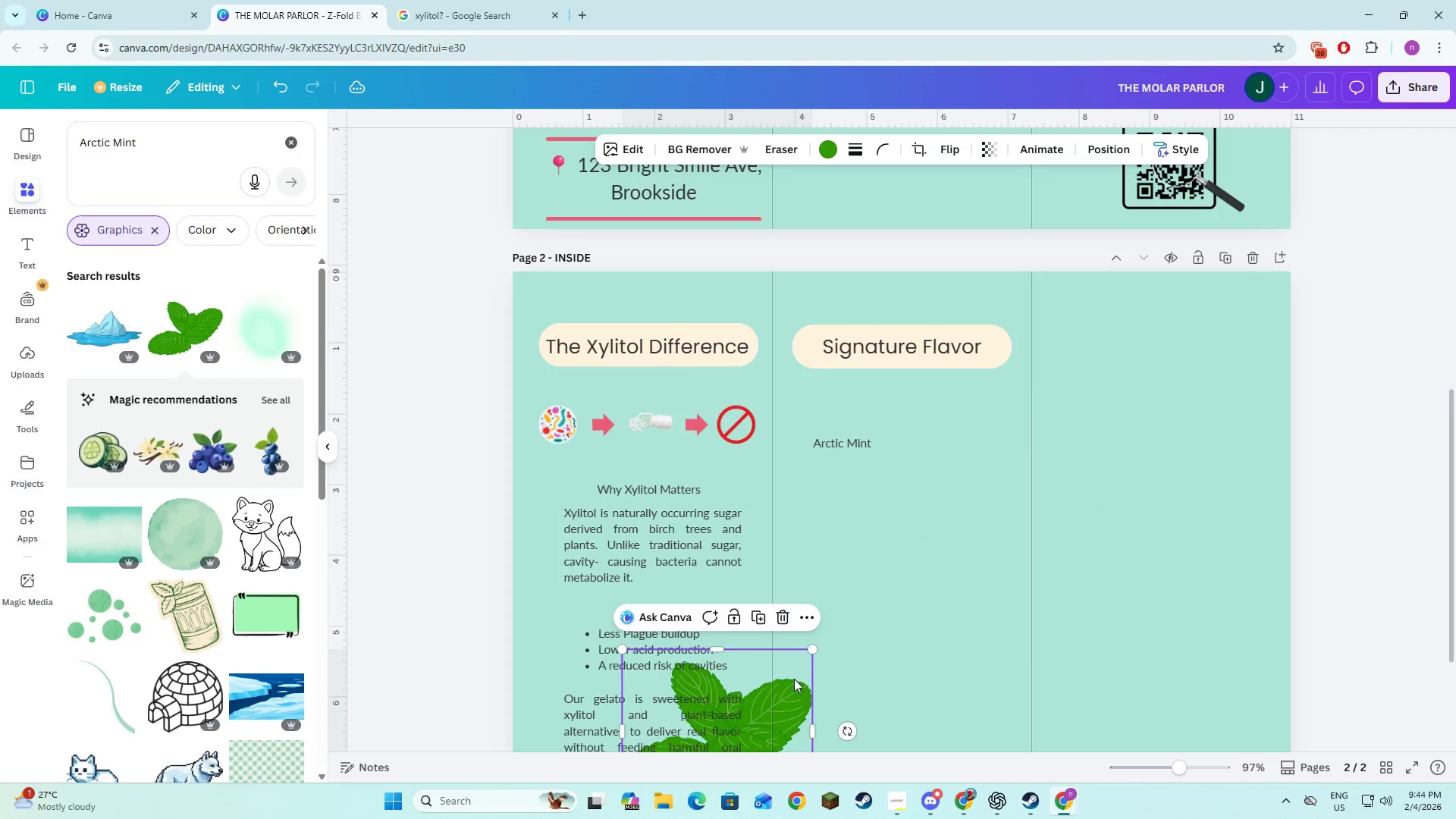 
left_click_drag(start_coordinate=[794, 679], to_coordinate=[917, 465])
 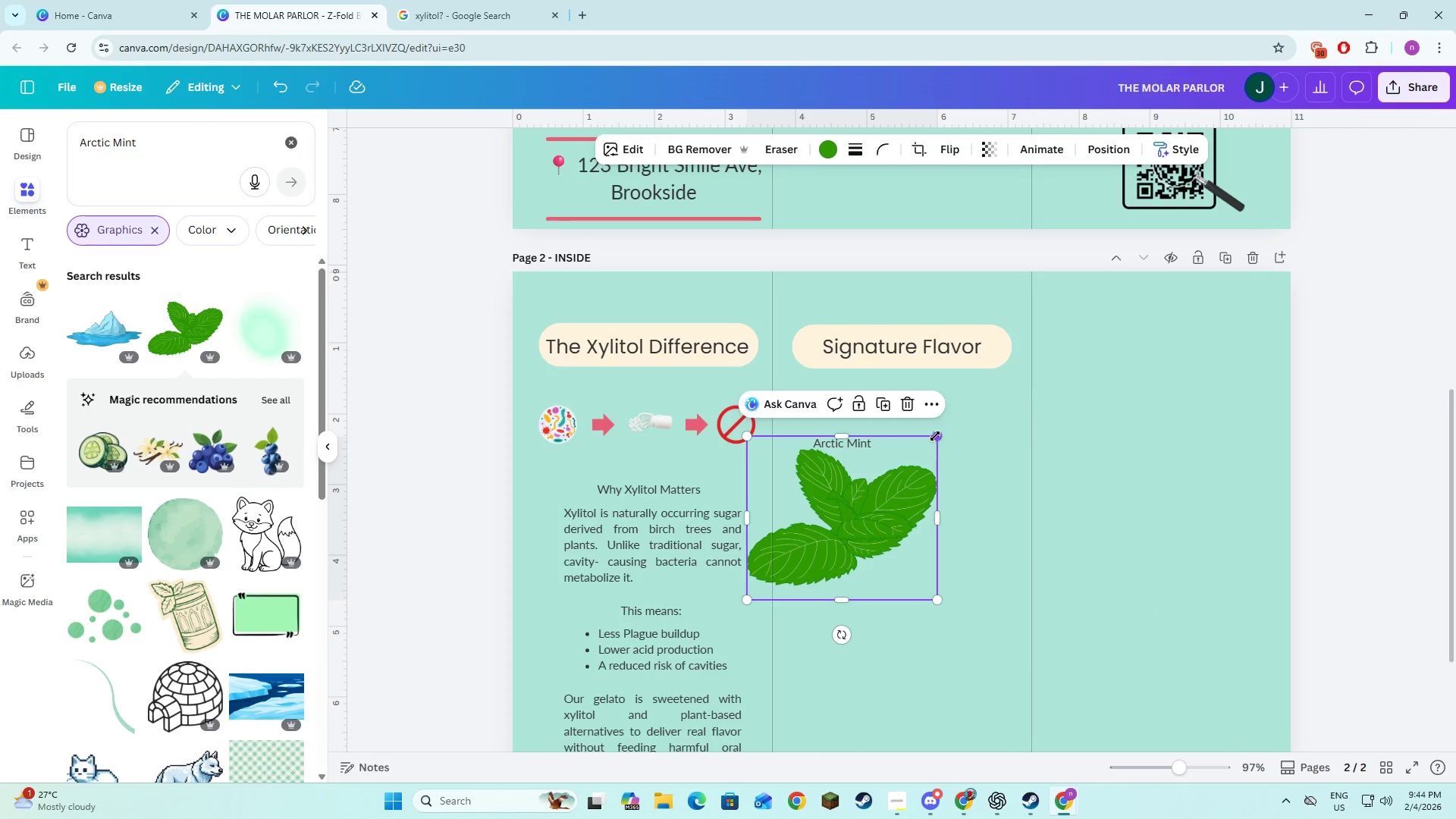 
left_click_drag(start_coordinate=[936, 435], to_coordinate=[829, 561])
 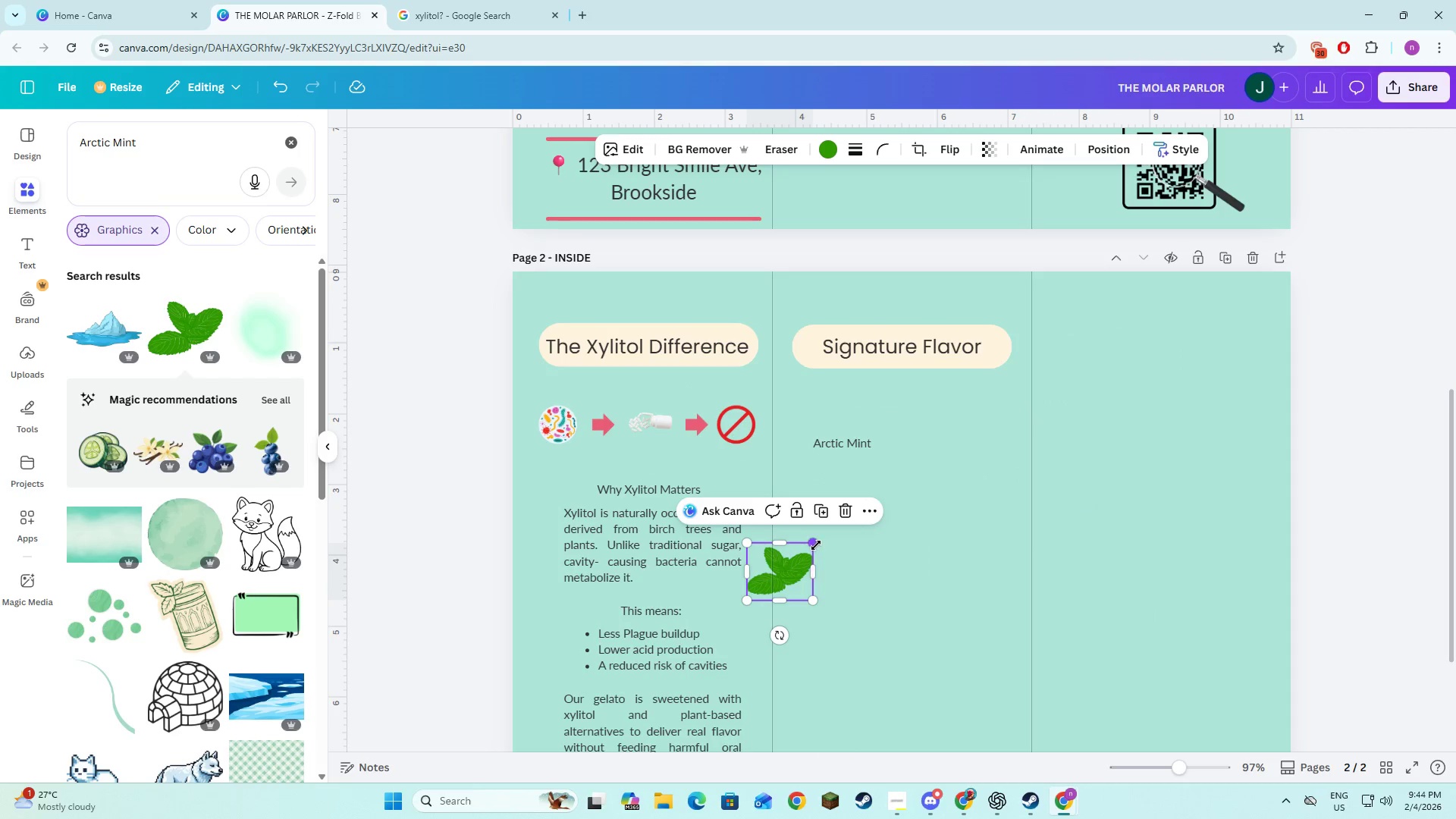 
left_click_drag(start_coordinate=[816, 544], to_coordinate=[812, 552])
 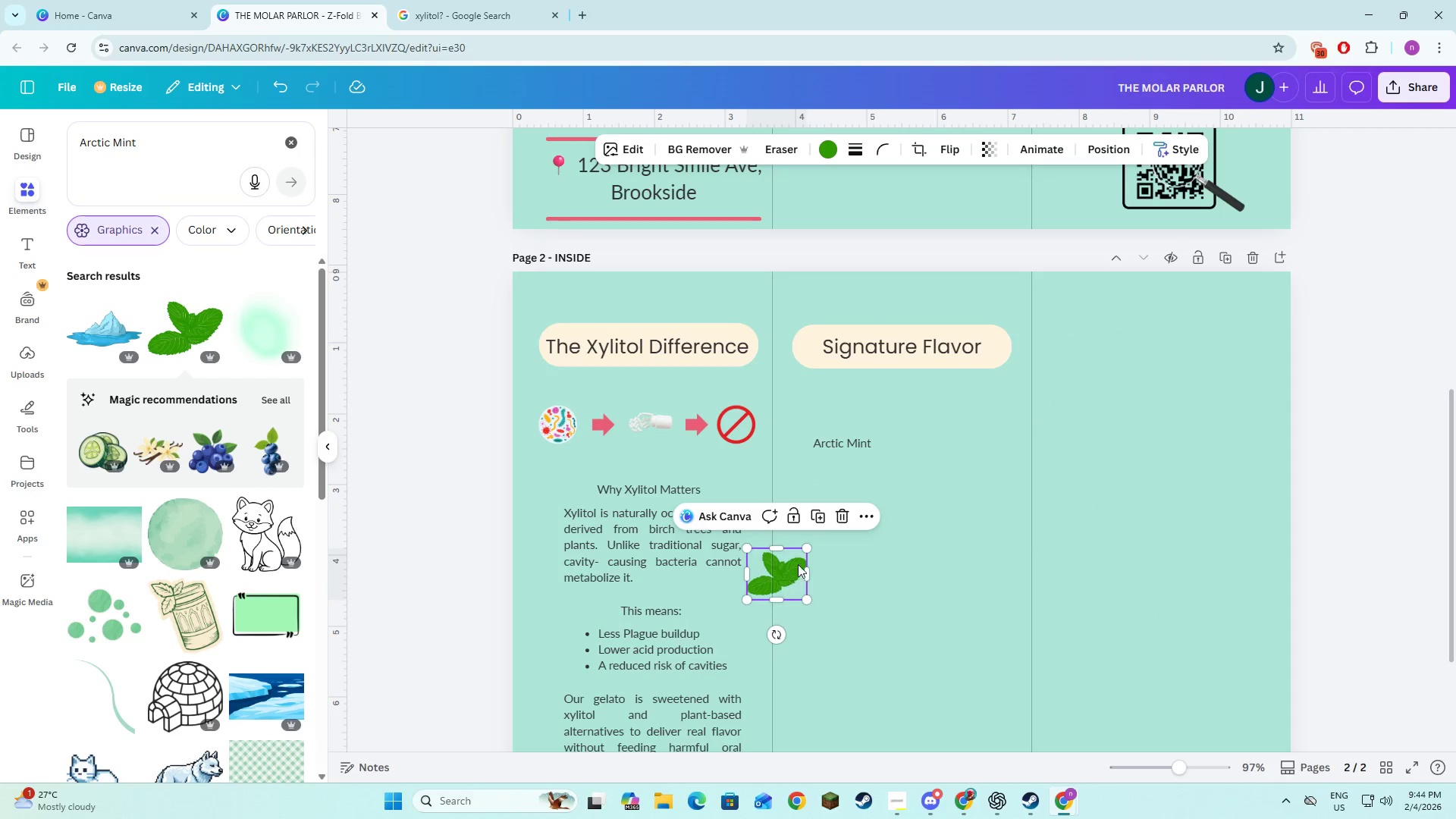 
left_click_drag(start_coordinate=[793, 573], to_coordinate=[829, 510])
 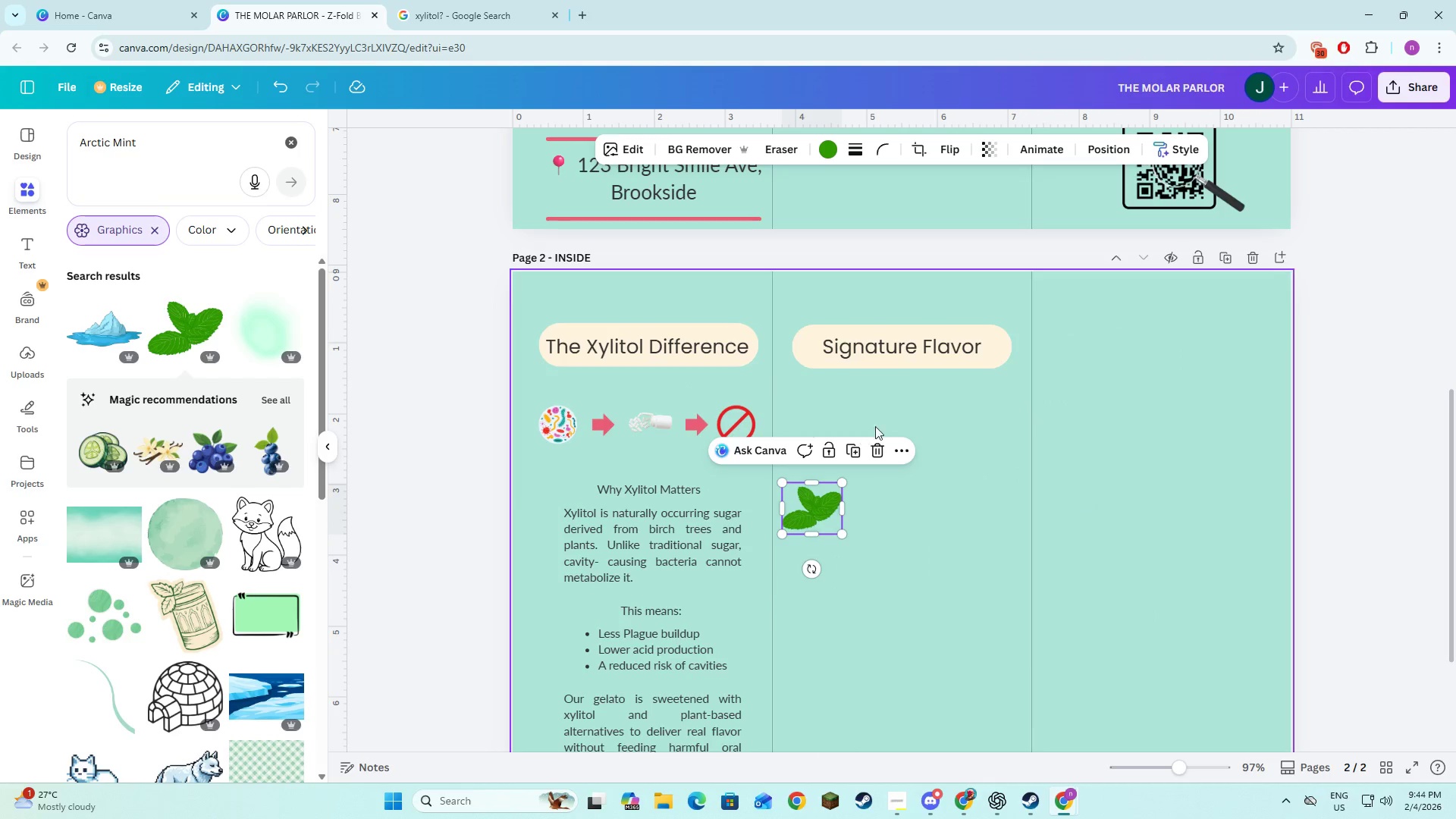 
left_click([899, 414])
 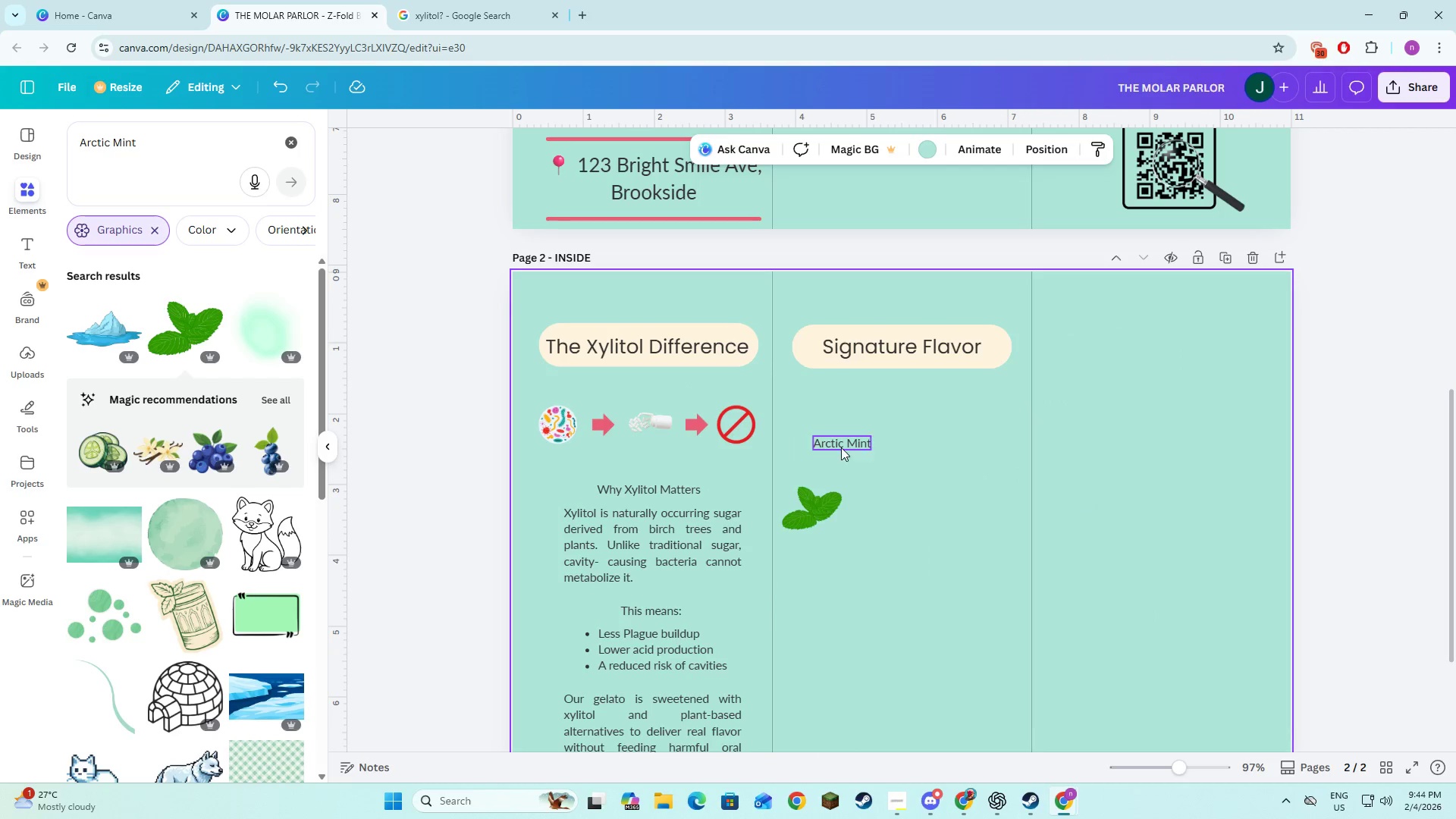 
left_click([843, 445])
 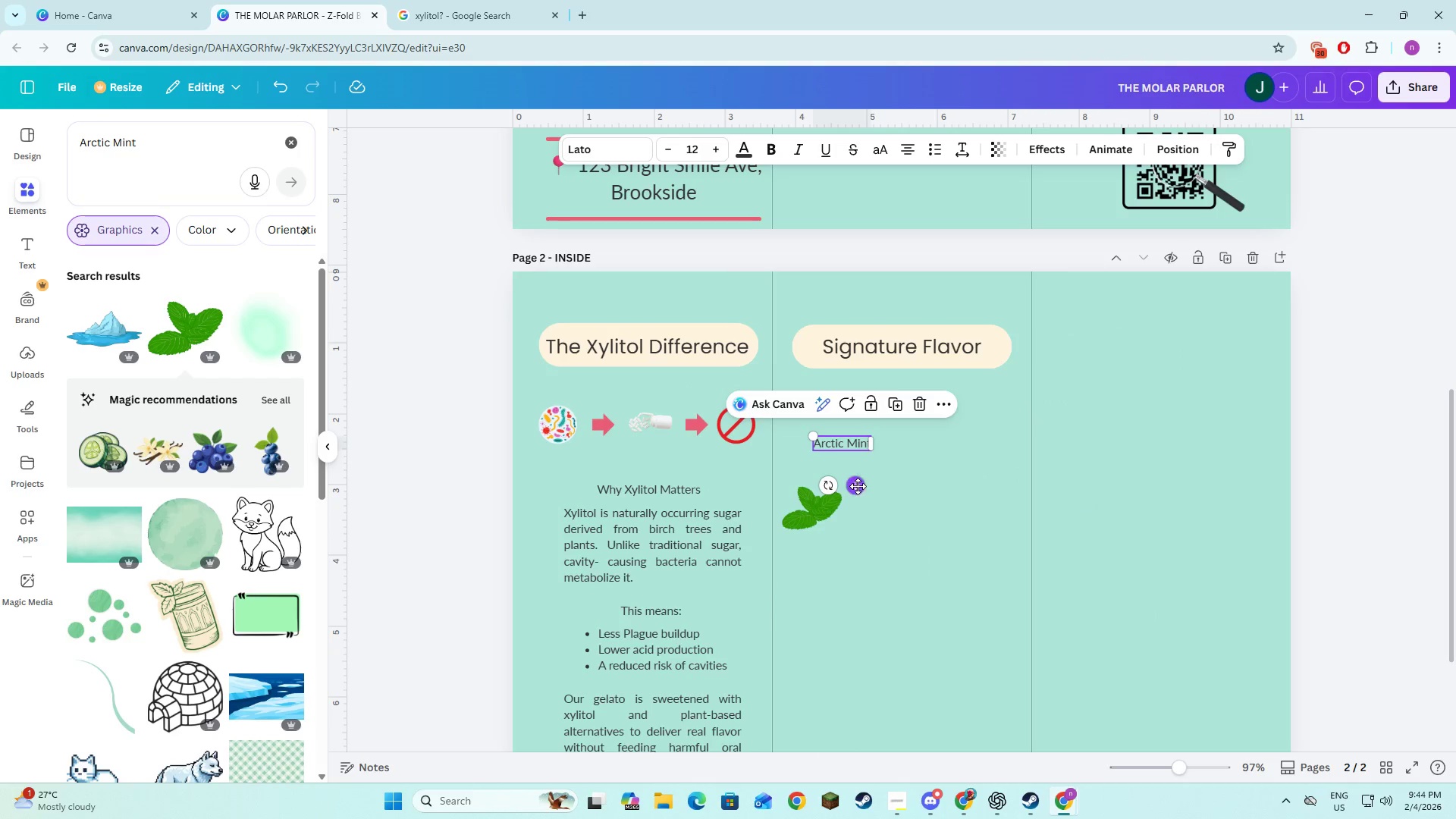 
left_click_drag(start_coordinate=[858, 486], to_coordinate=[915, 488])
 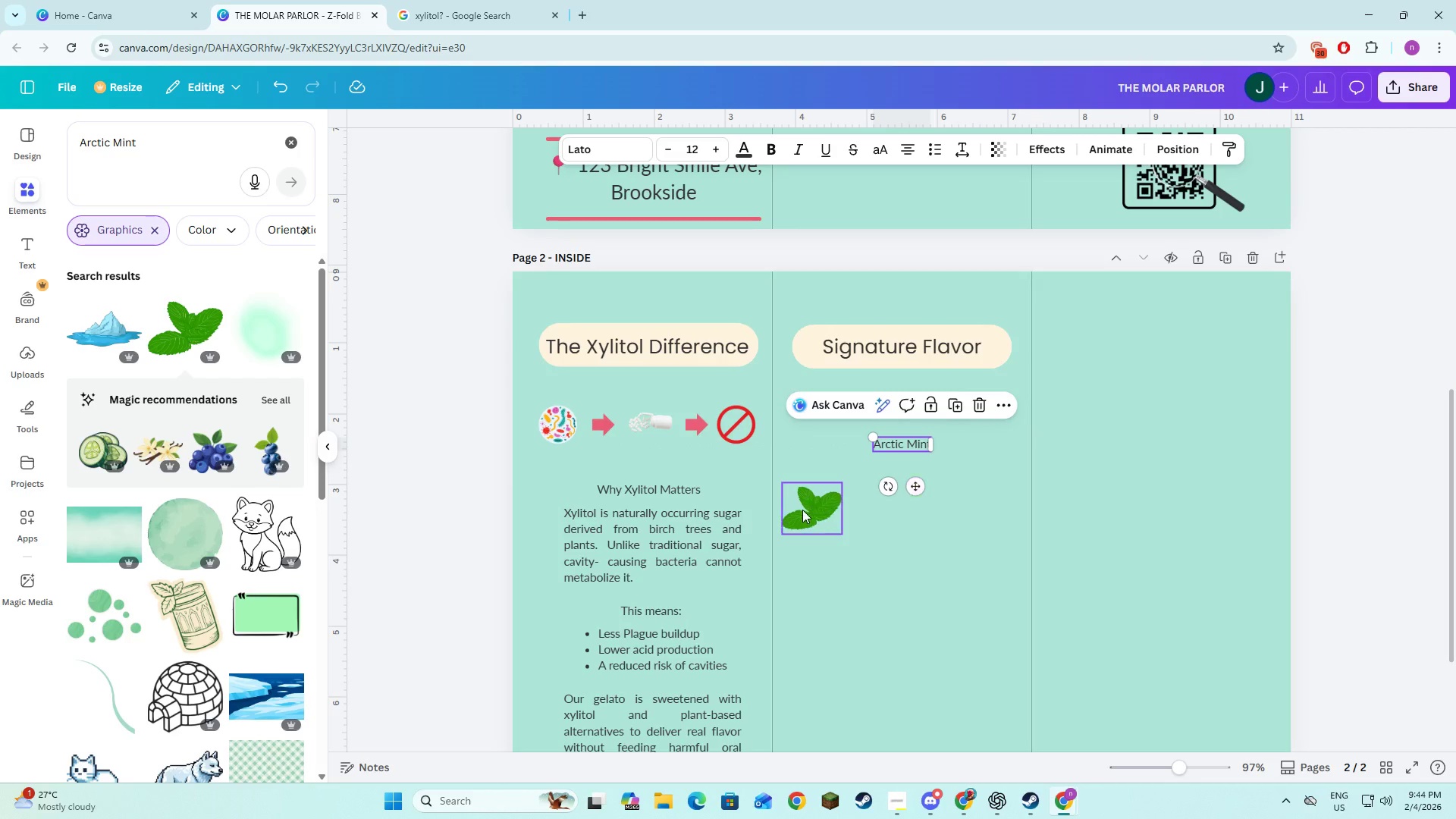 
left_click([802, 510])
 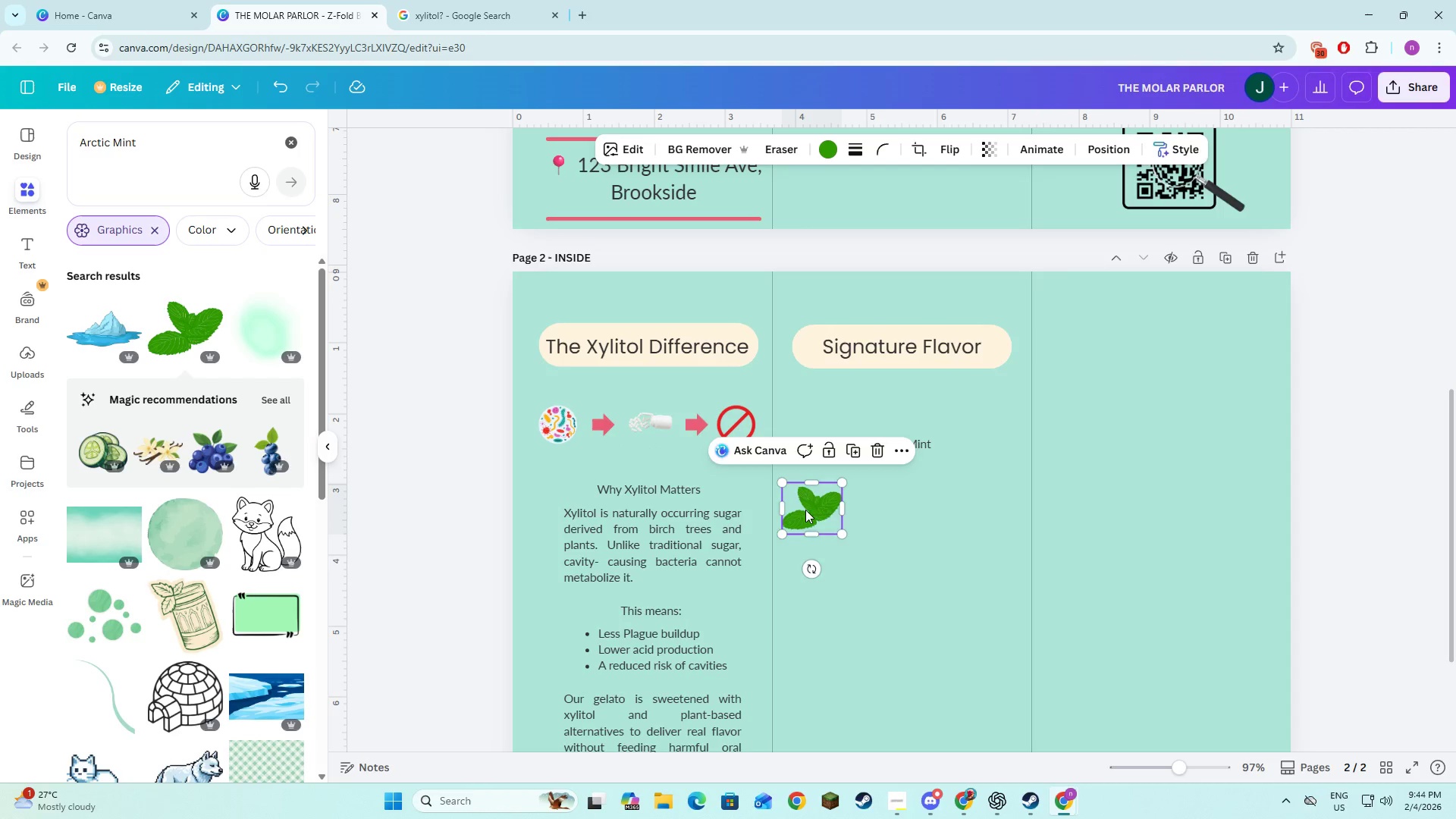 
left_click_drag(start_coordinate=[803, 515], to_coordinate=[817, 450])
 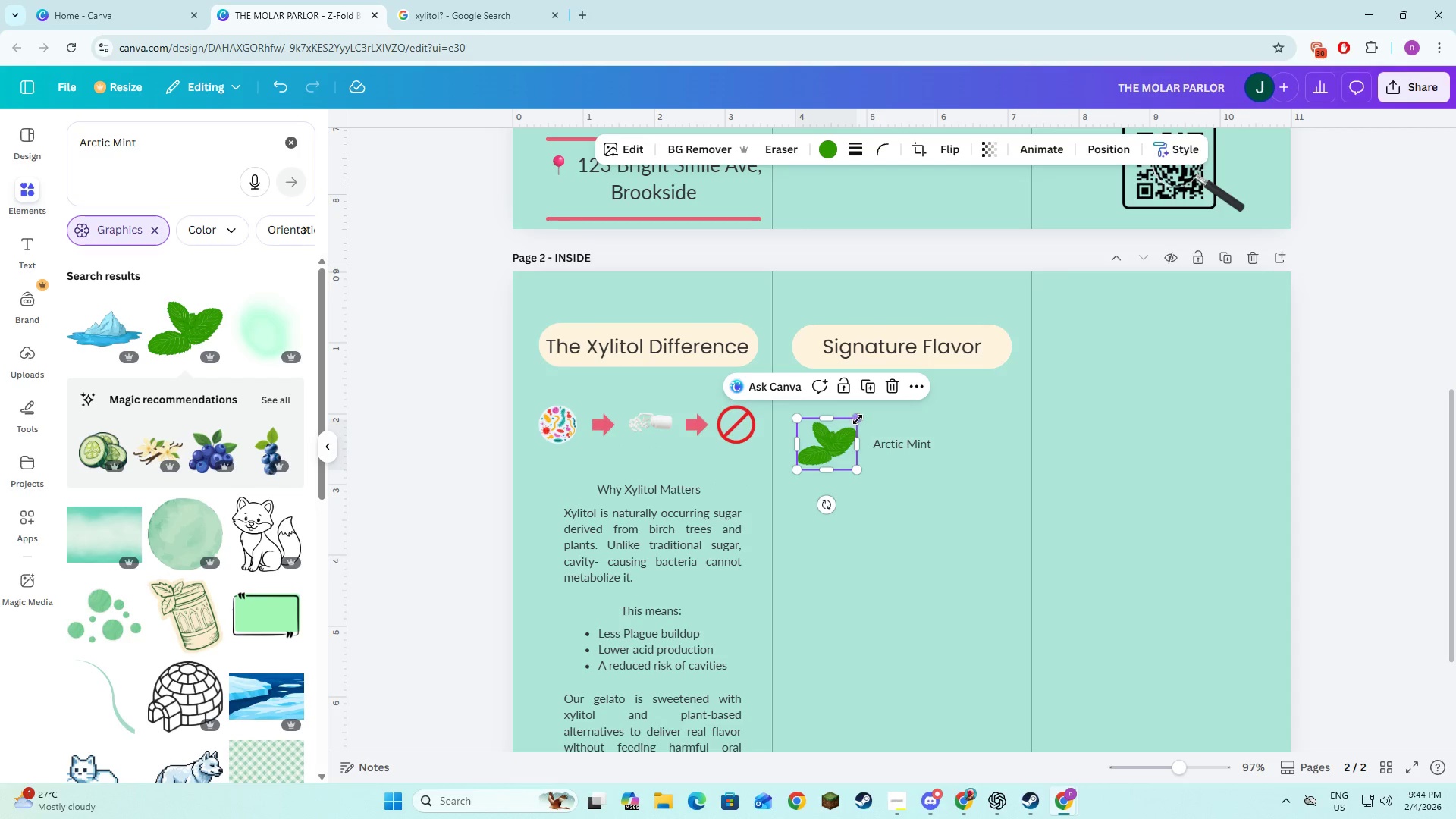 
left_click_drag(start_coordinate=[858, 419], to_coordinate=[842, 442])